 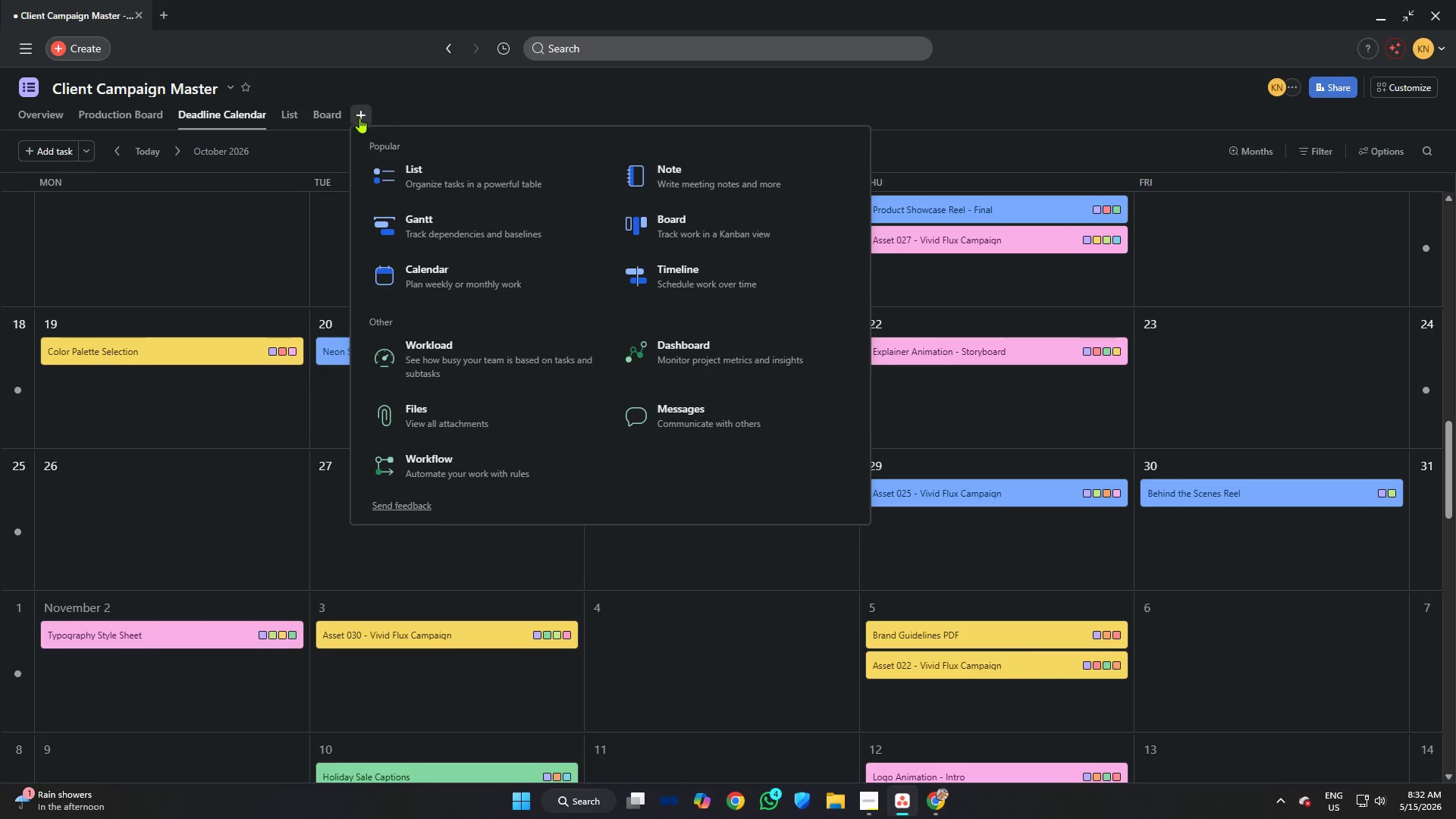 
left_click([462, 182])
 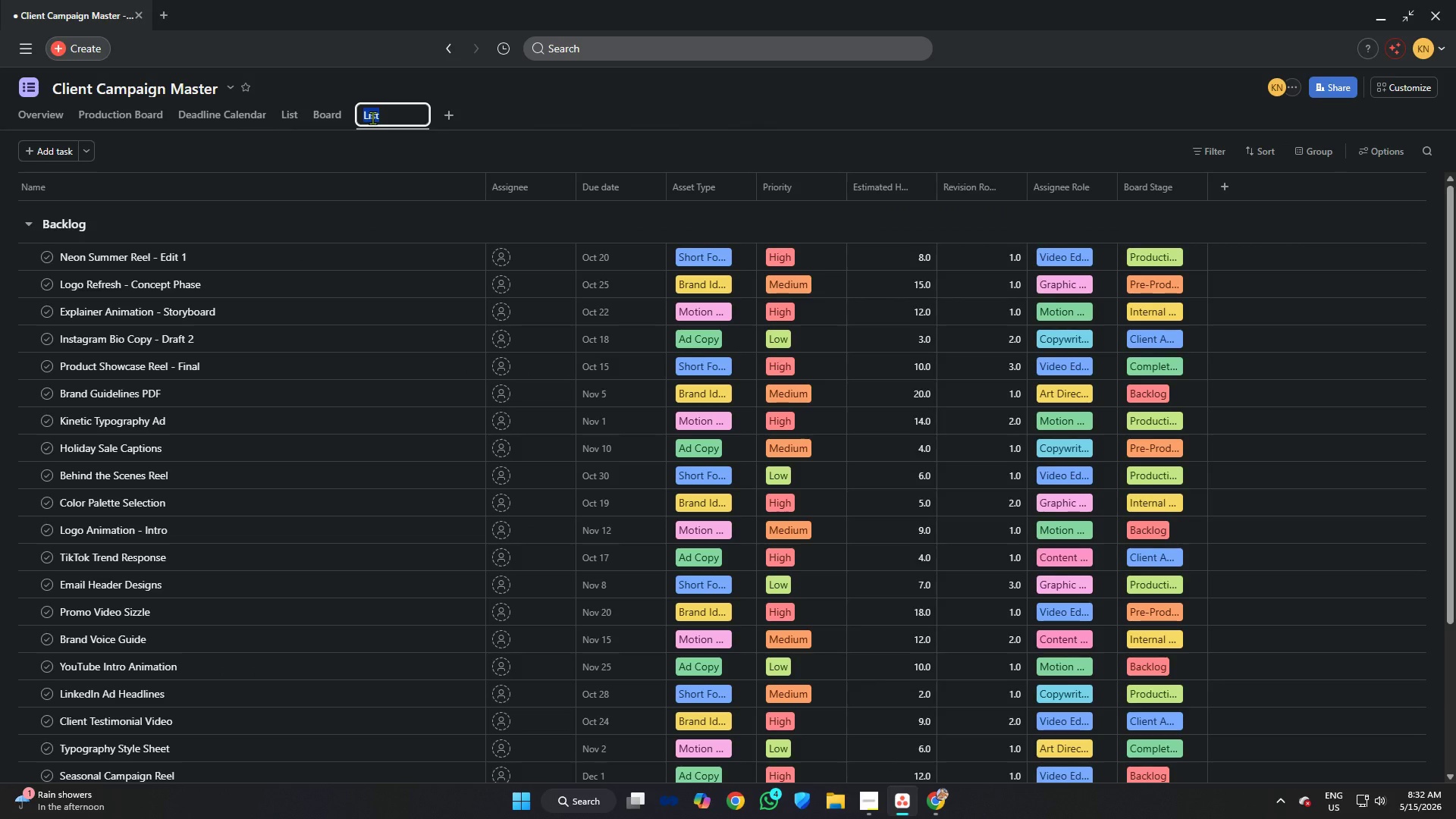 
left_click([364, 114])
 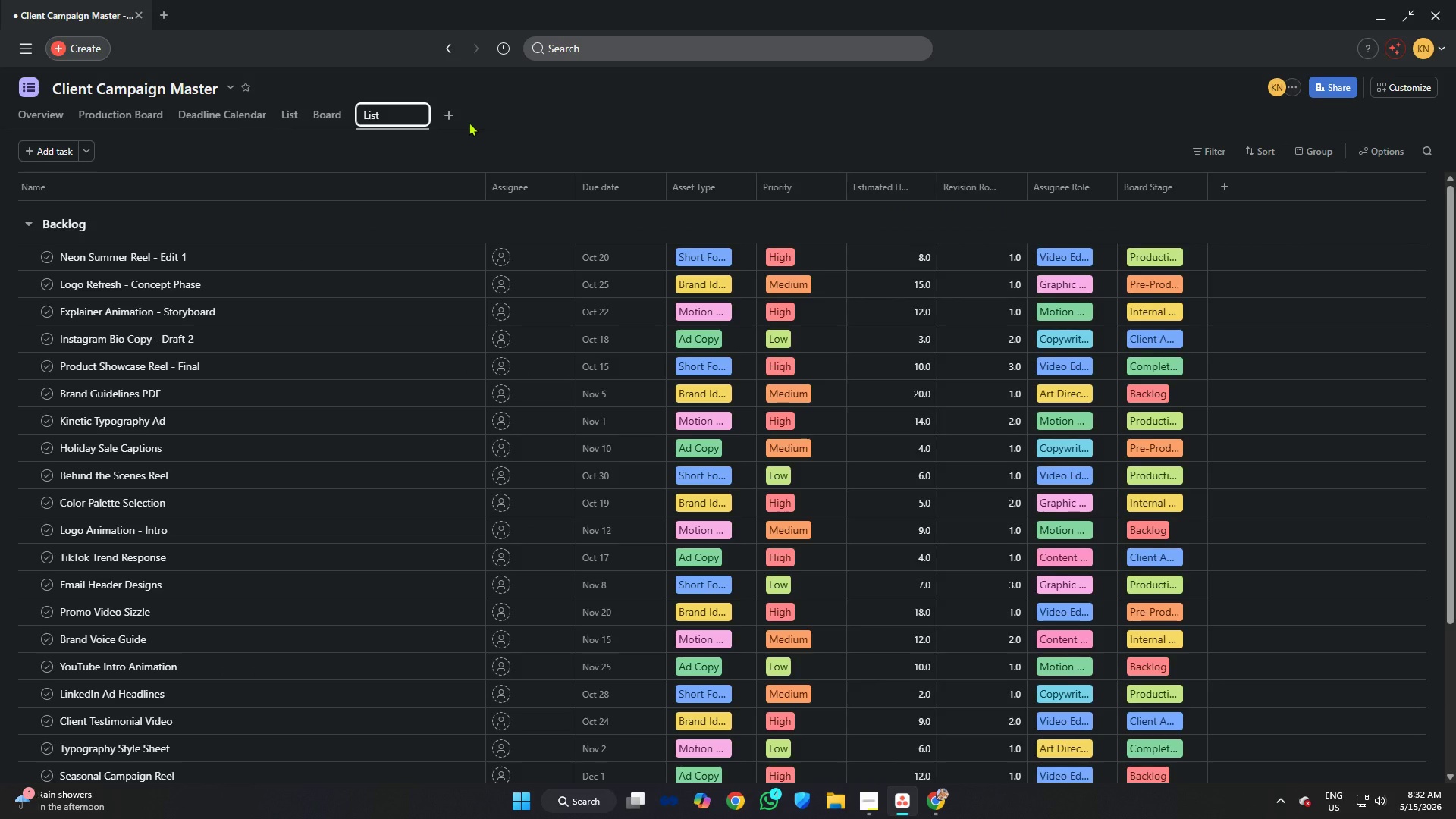 
type(Workload )
 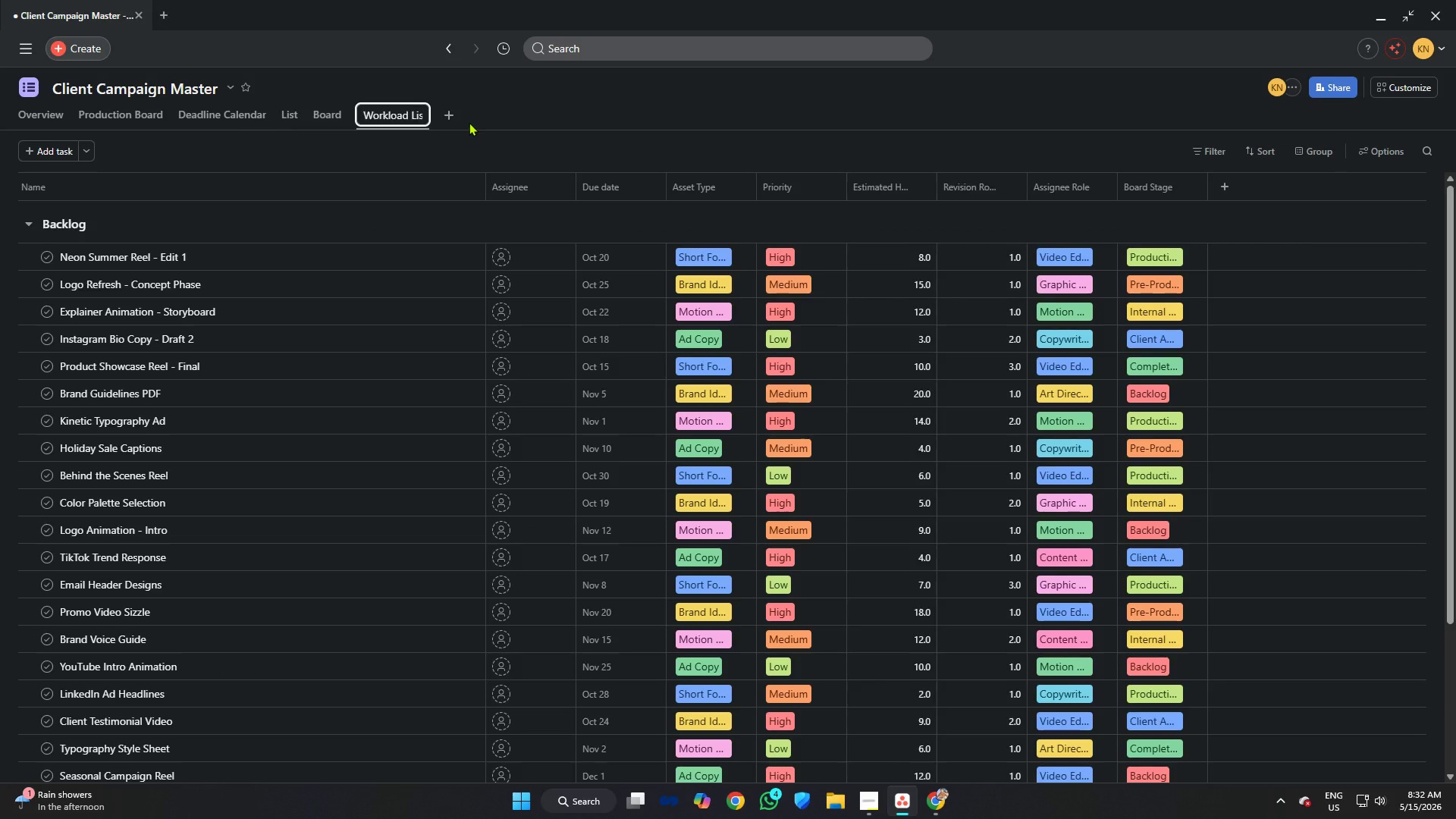 
key(Enter)